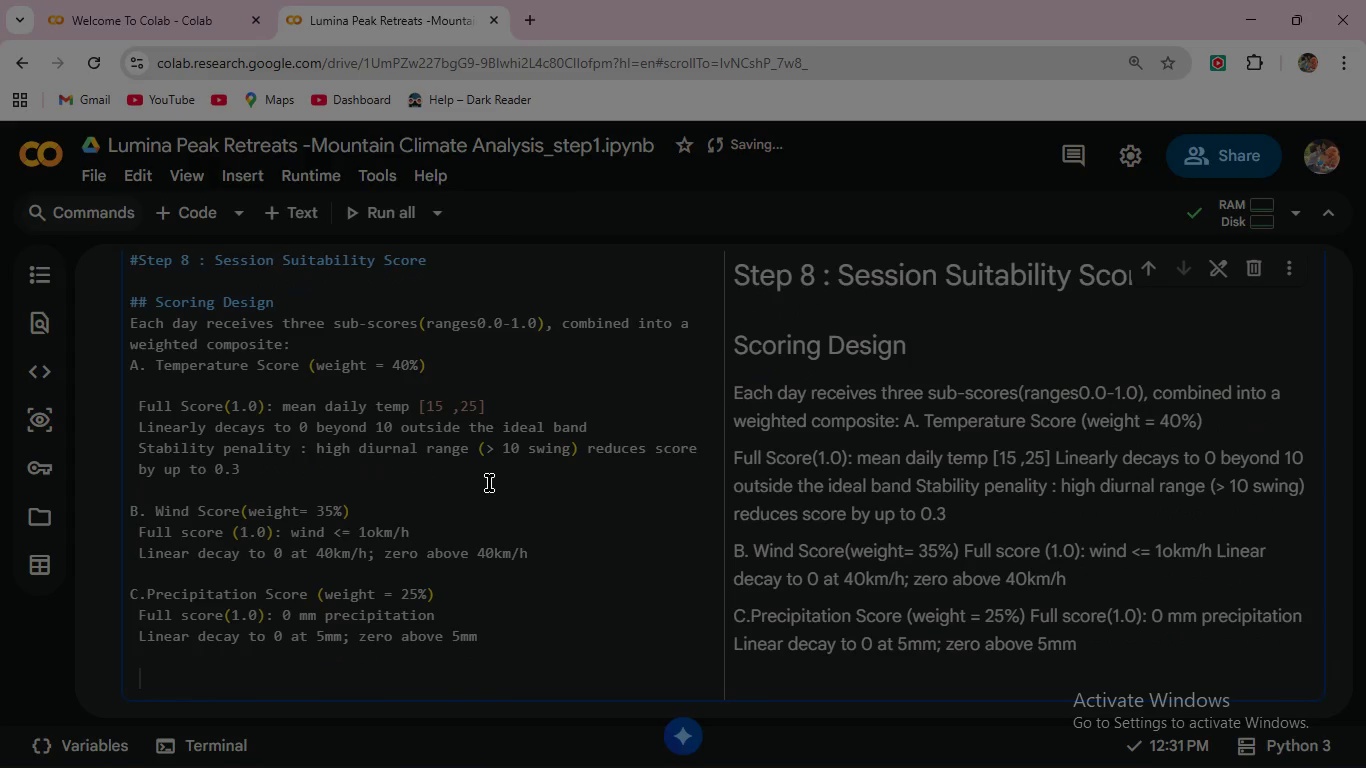 
key(Enter)
 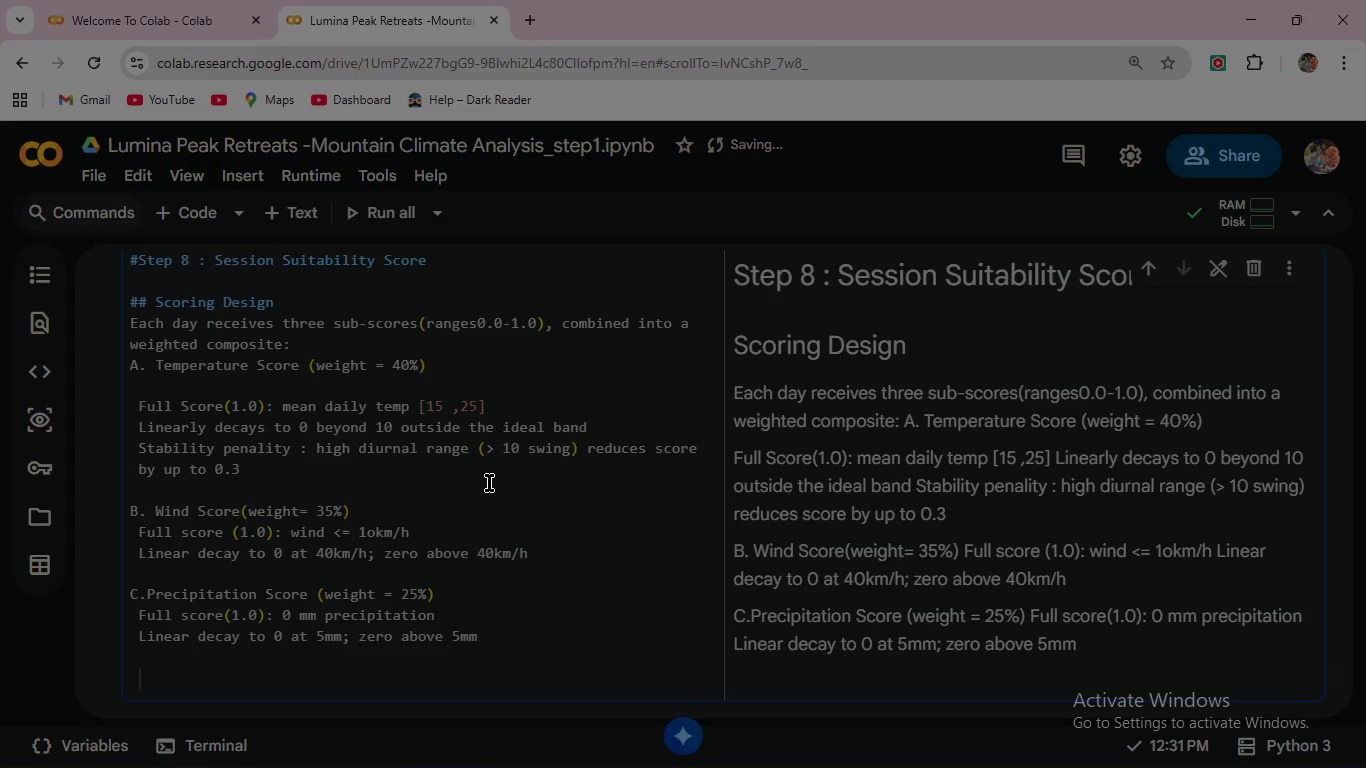 
type(Composite = 0.4 x Temp + 0.35 x wind + 0.25 X )
key(Backspace)
key(Backspace)
type(x Precip)
 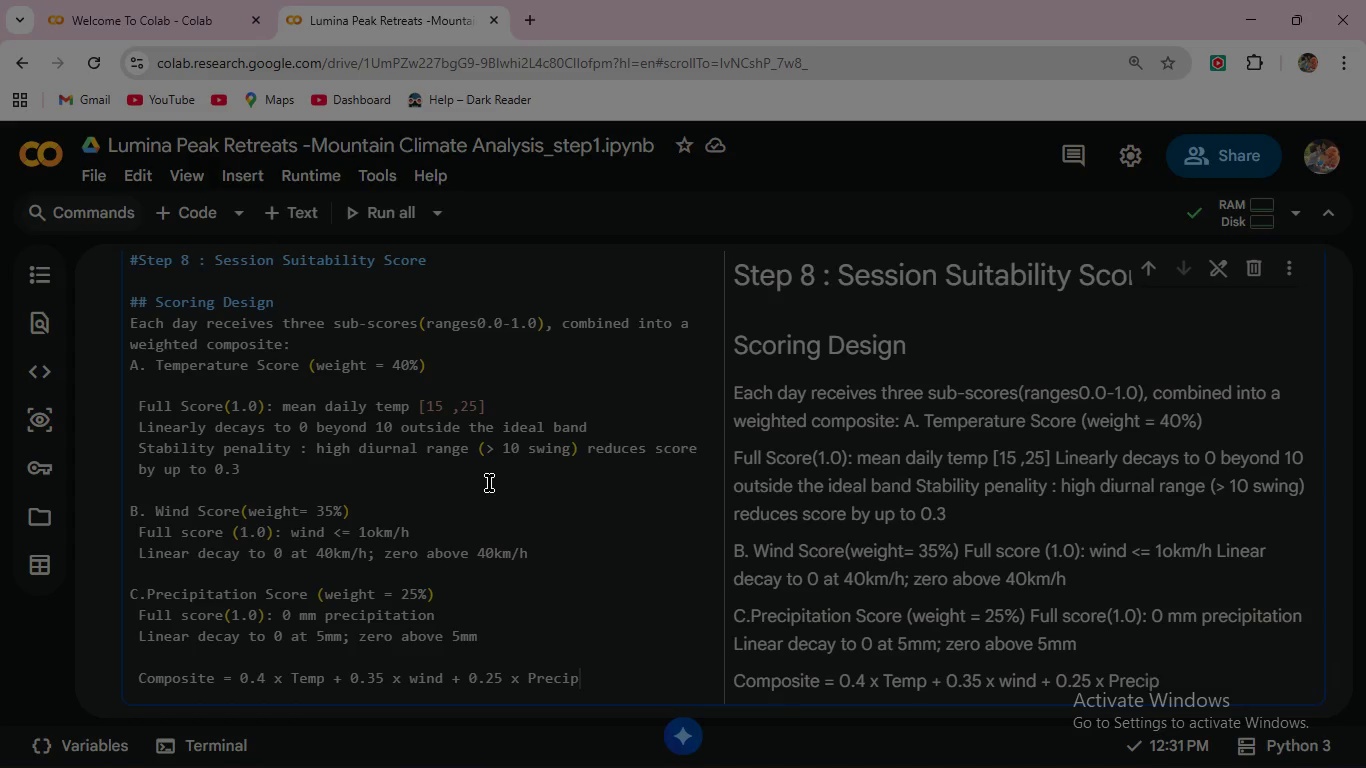 
wait(5.09)
 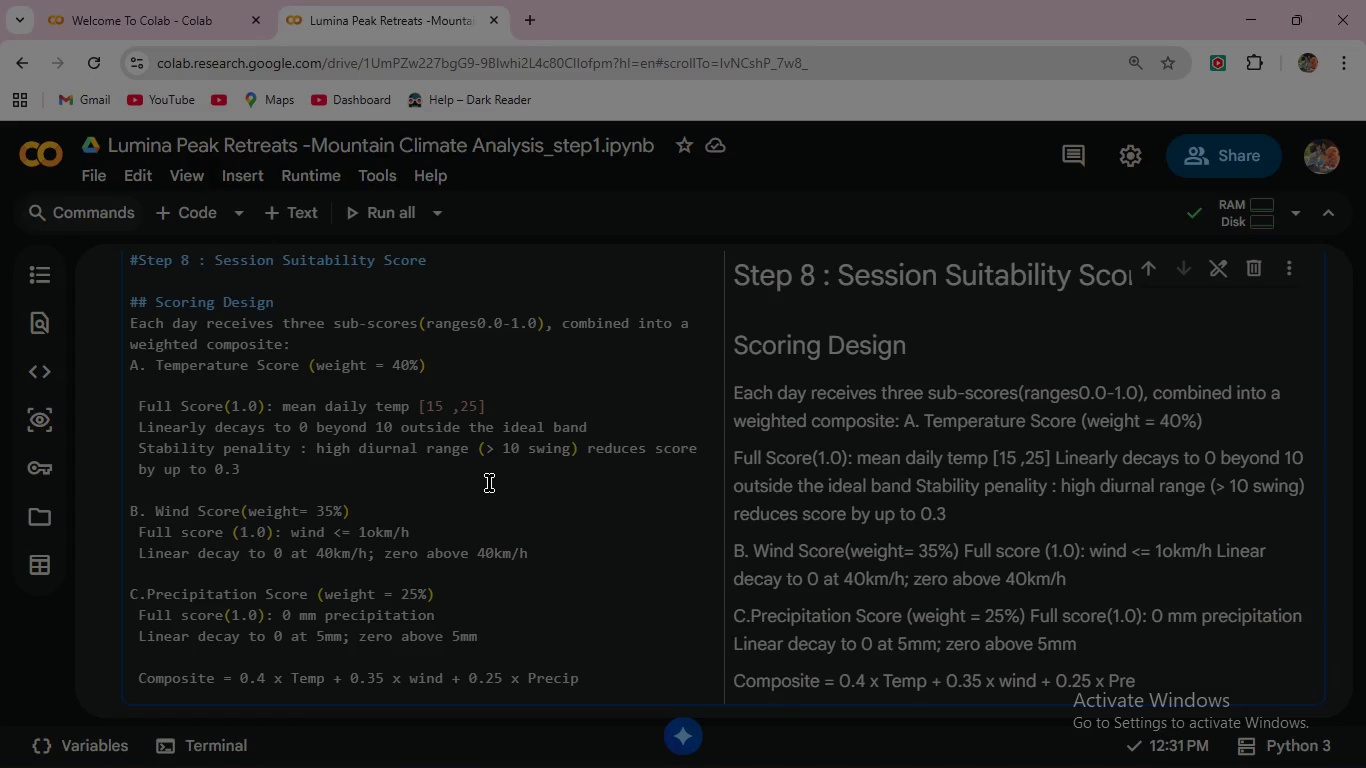 
scroll: coordinate [732, 380], scroll_direction: up, amount: 1.0
 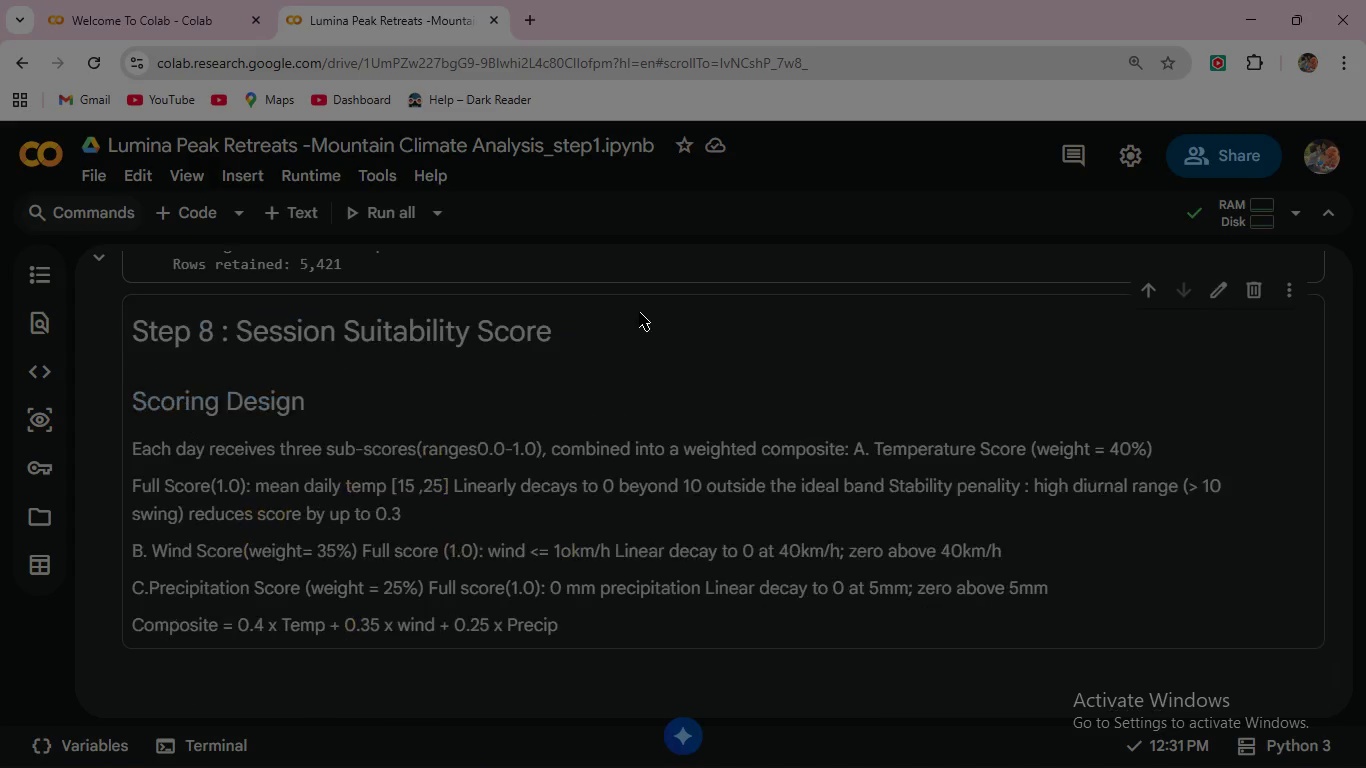 
left_click([639, 312])
 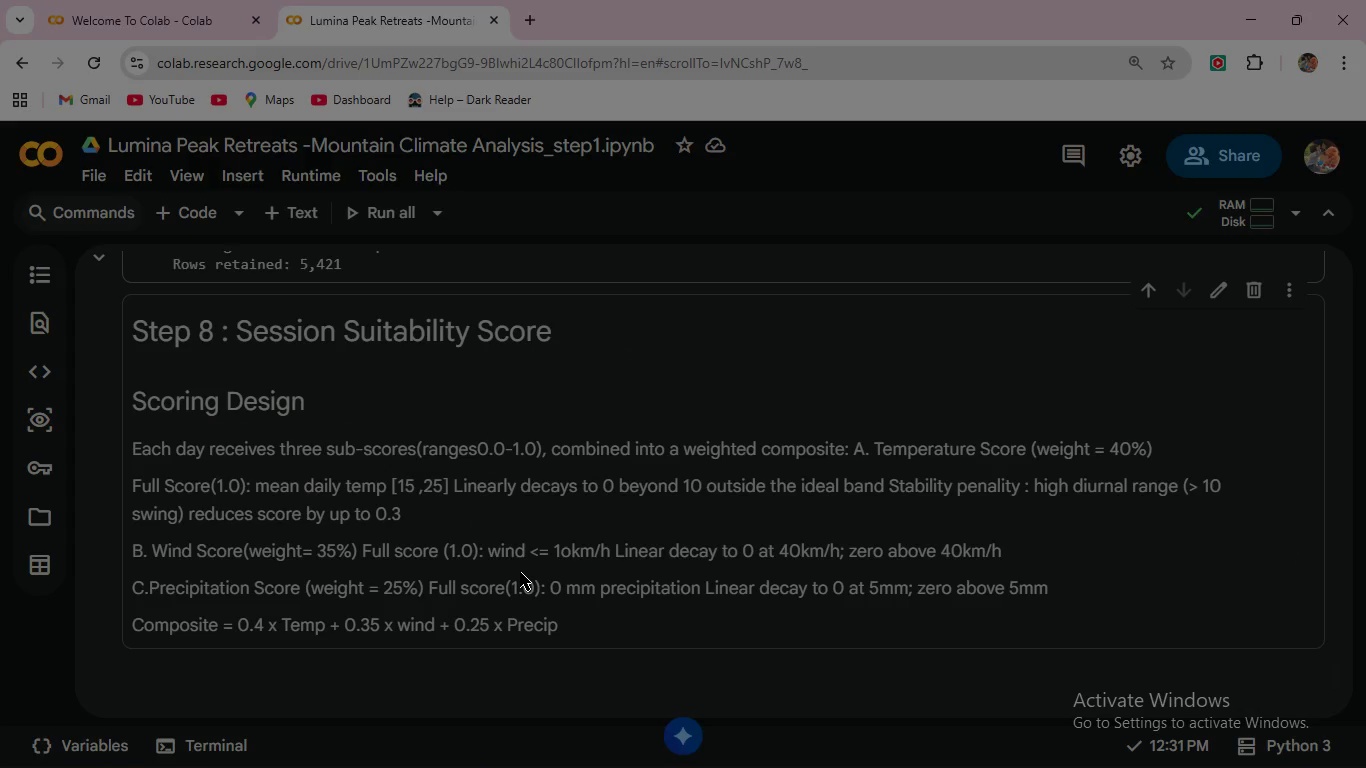 
wait(10.5)
 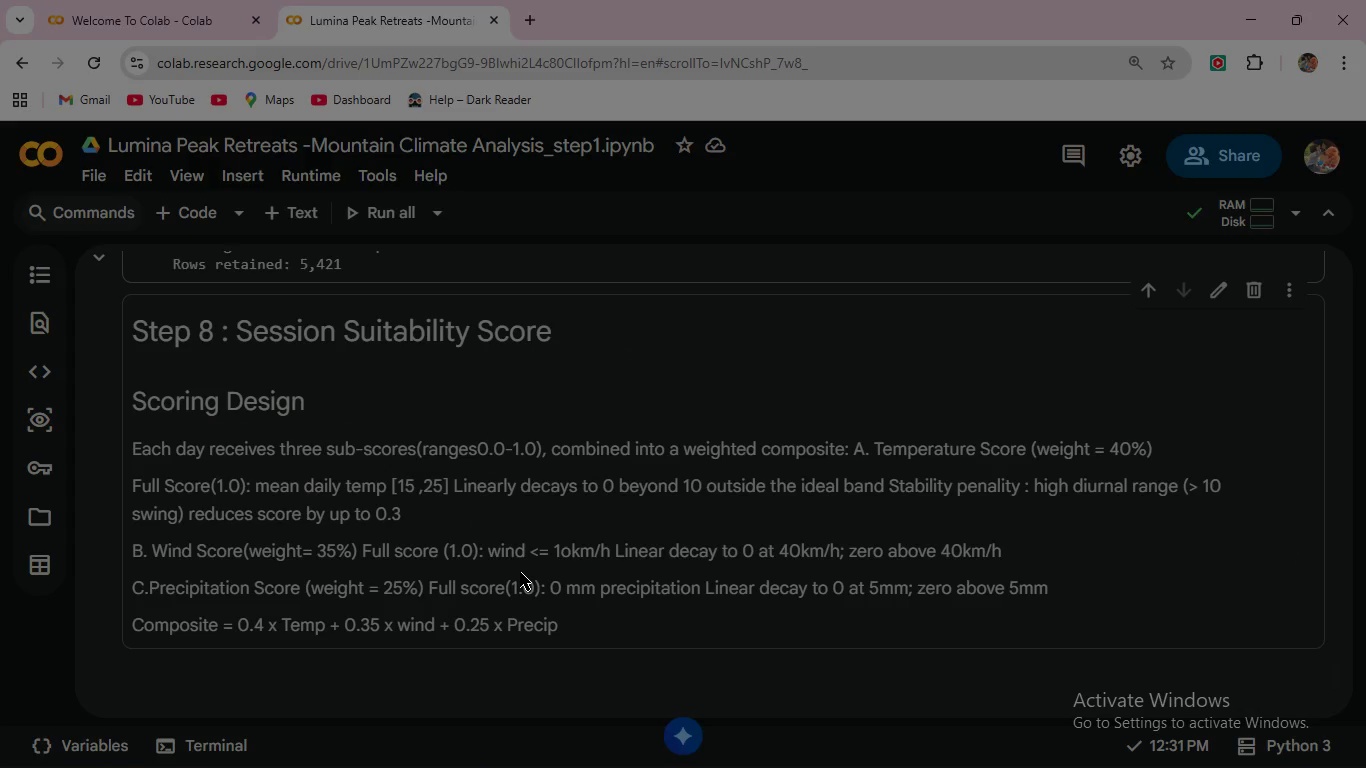 
double_click([713, 451])
 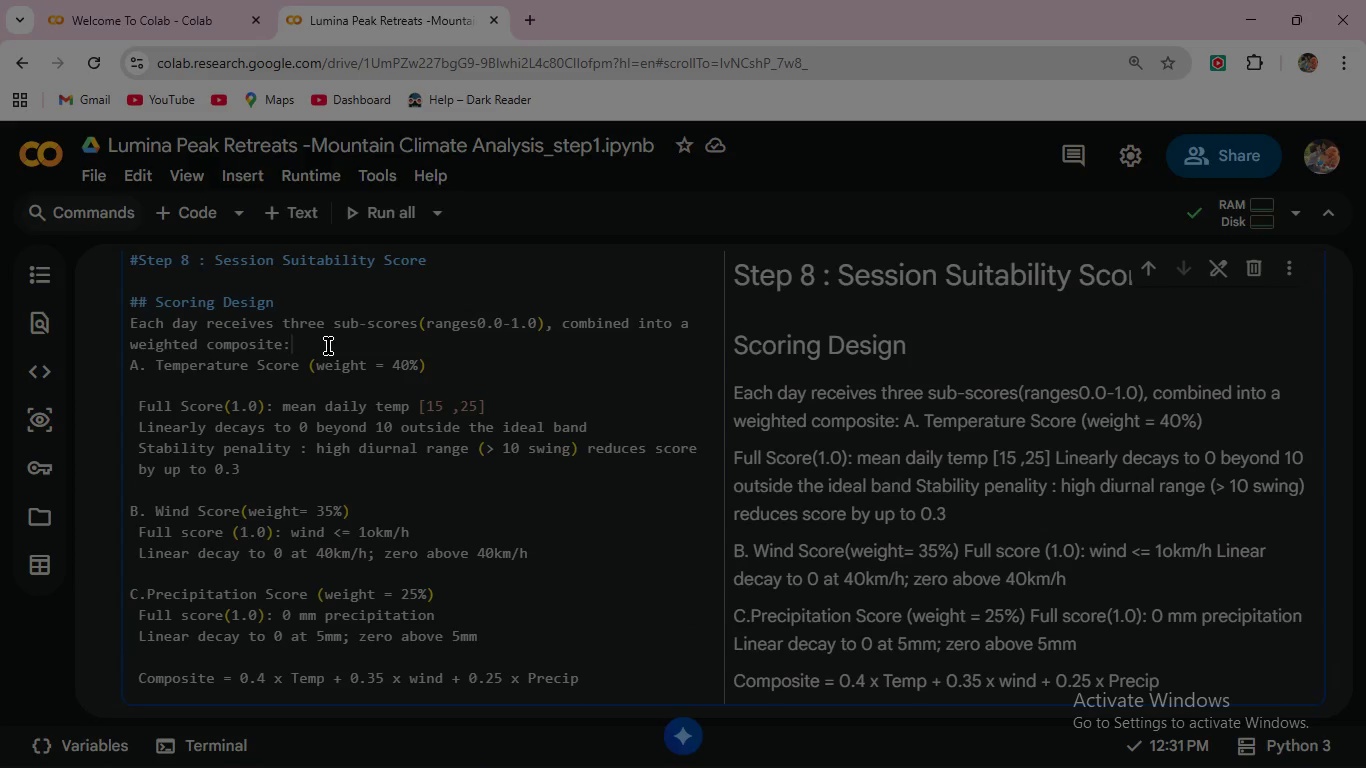 
key(Enter)
 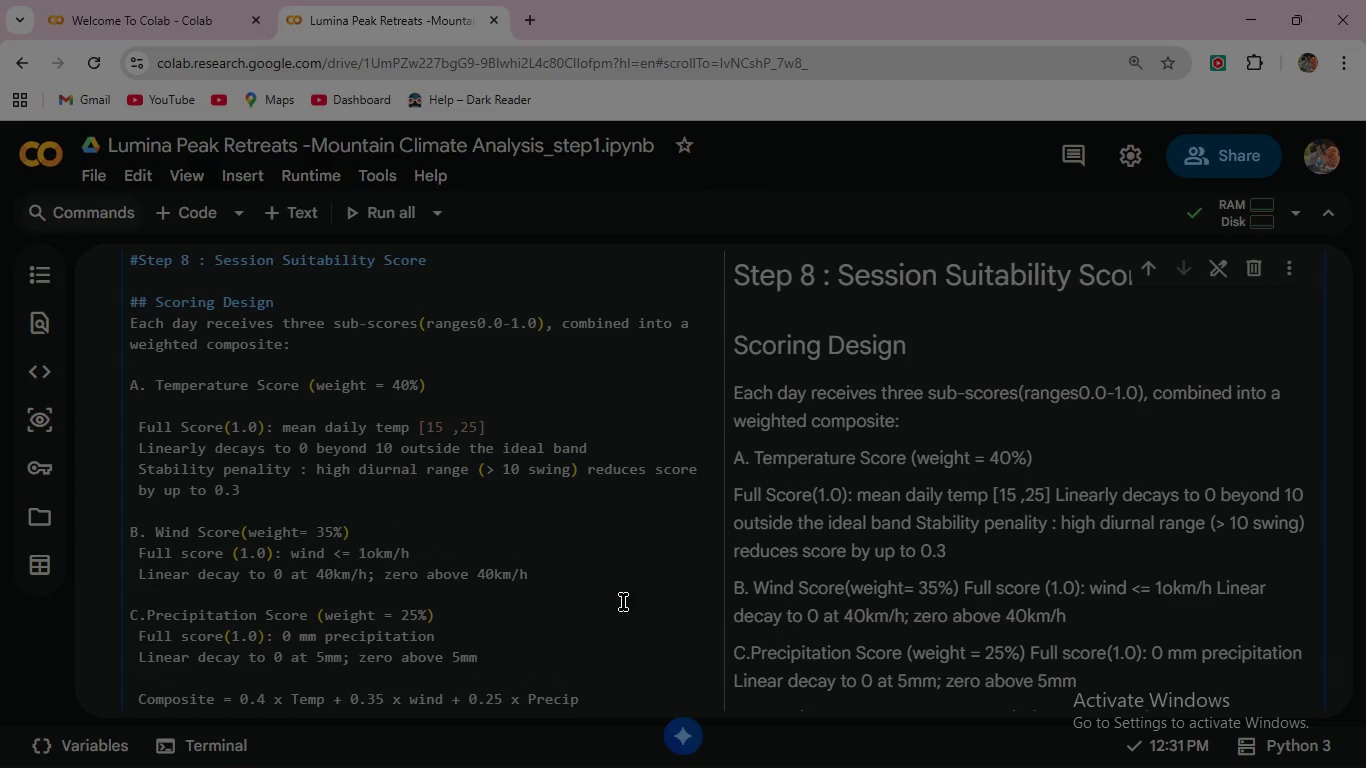 
scroll: coordinate [623, 583], scroll_direction: up, amount: 2.0
 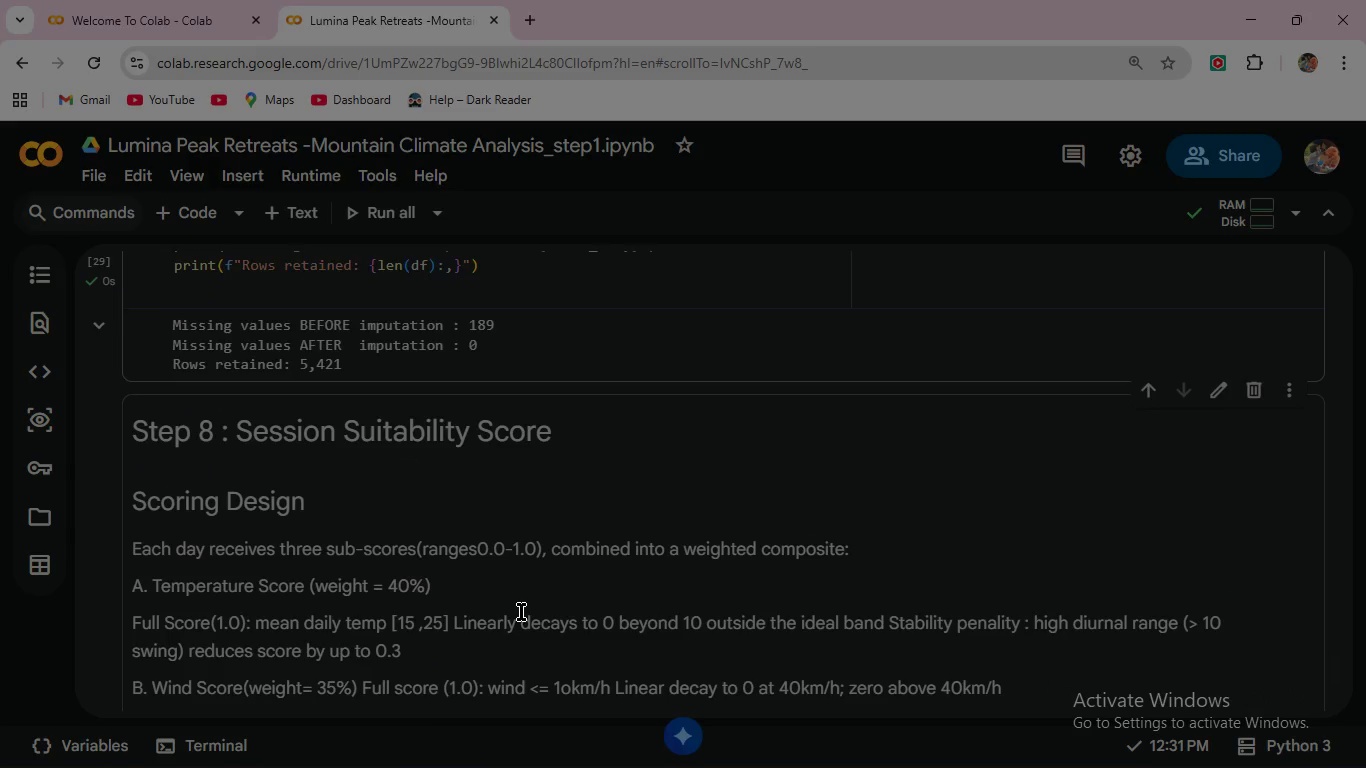 
scroll: coordinate [521, 612], scroll_direction: down, amount: 3.0
 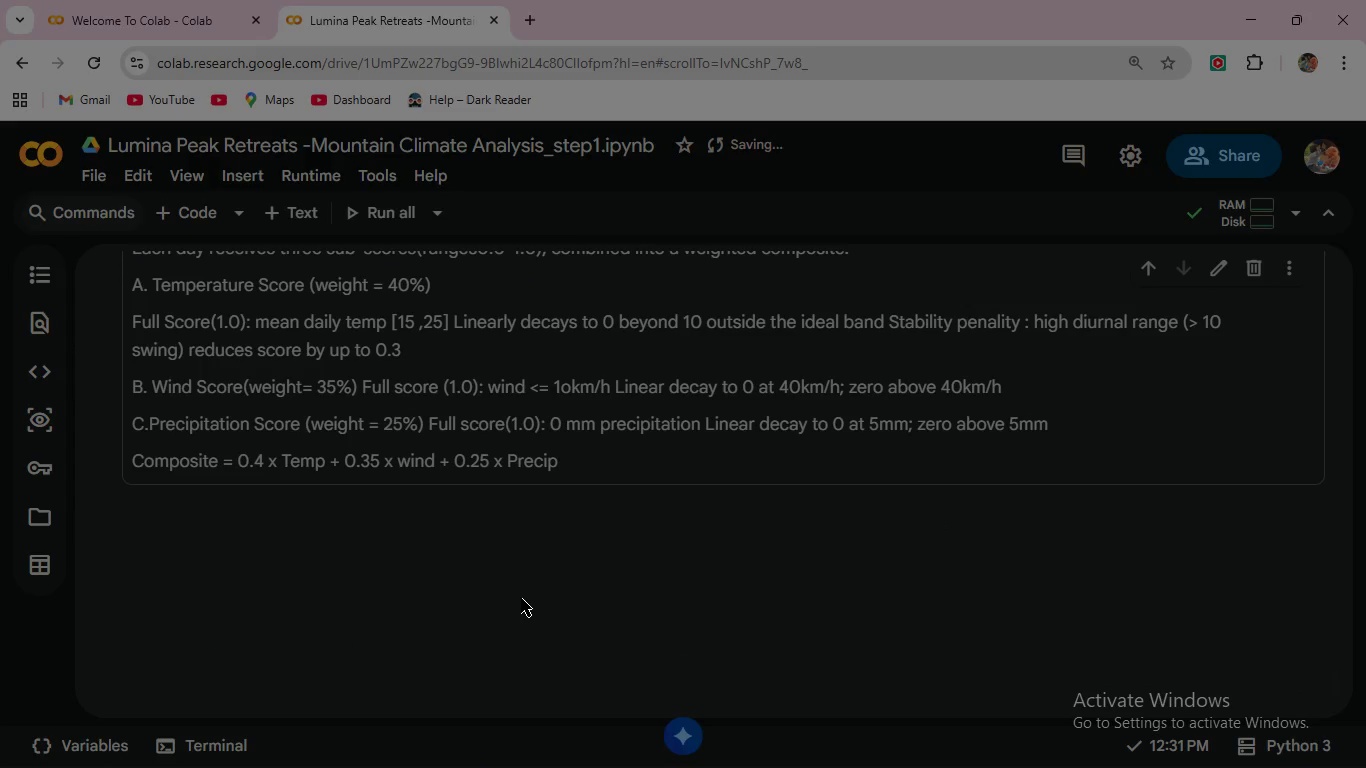 
wait(7.46)
 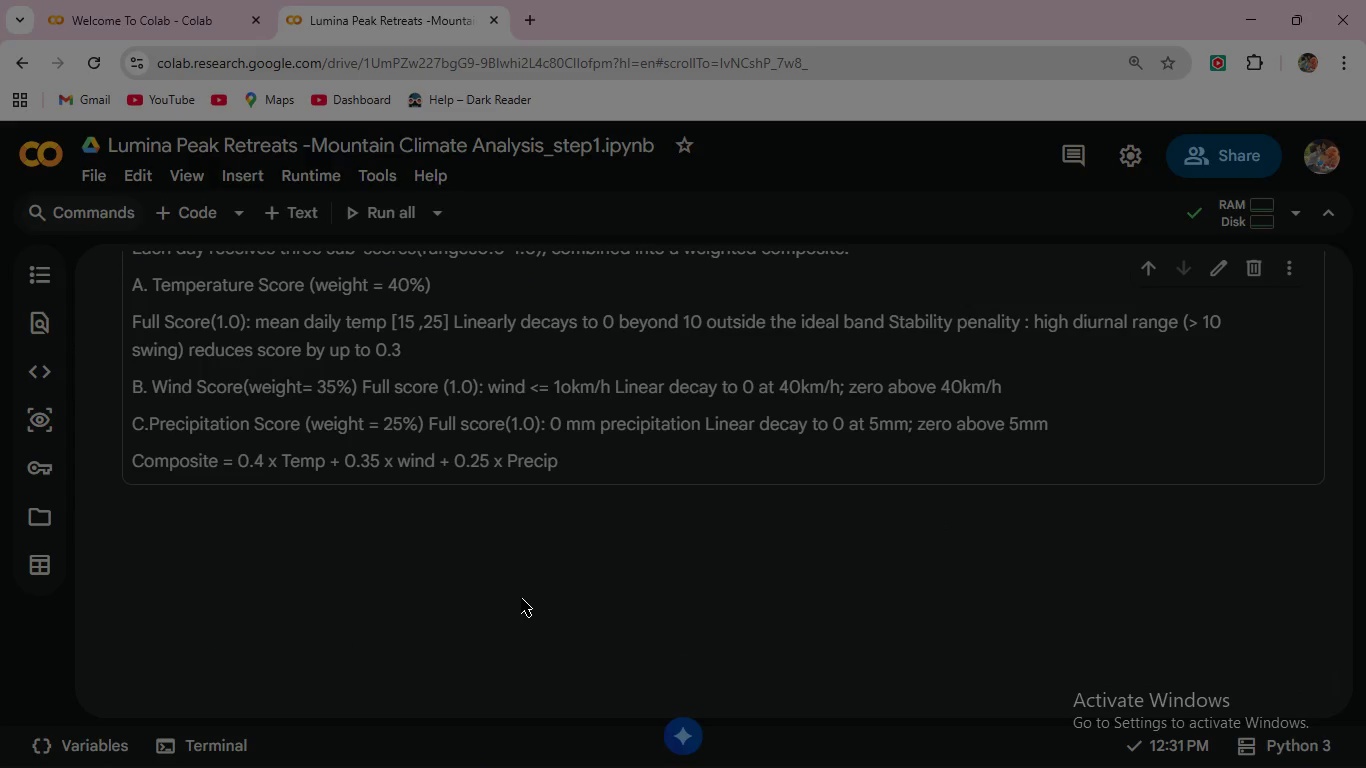 
left_click([209, 210])
 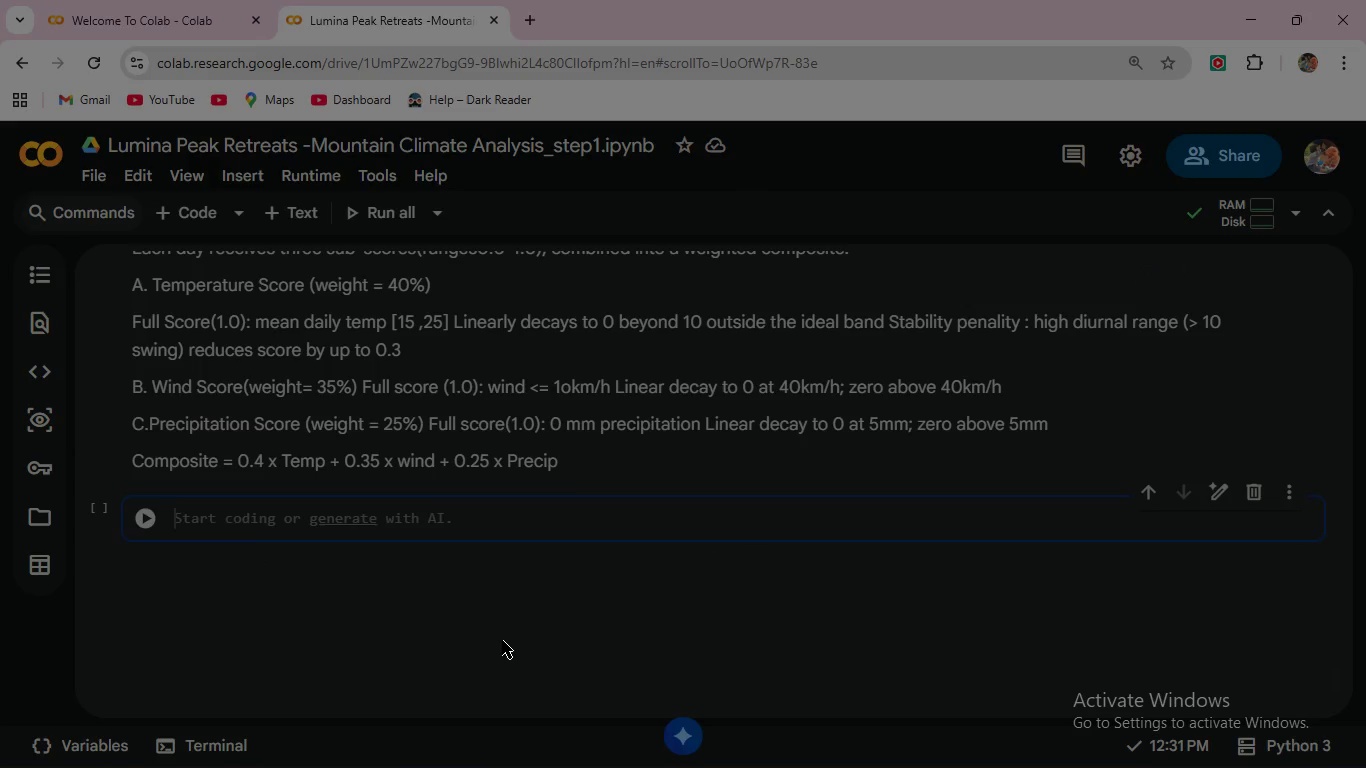 
wait(5.19)
 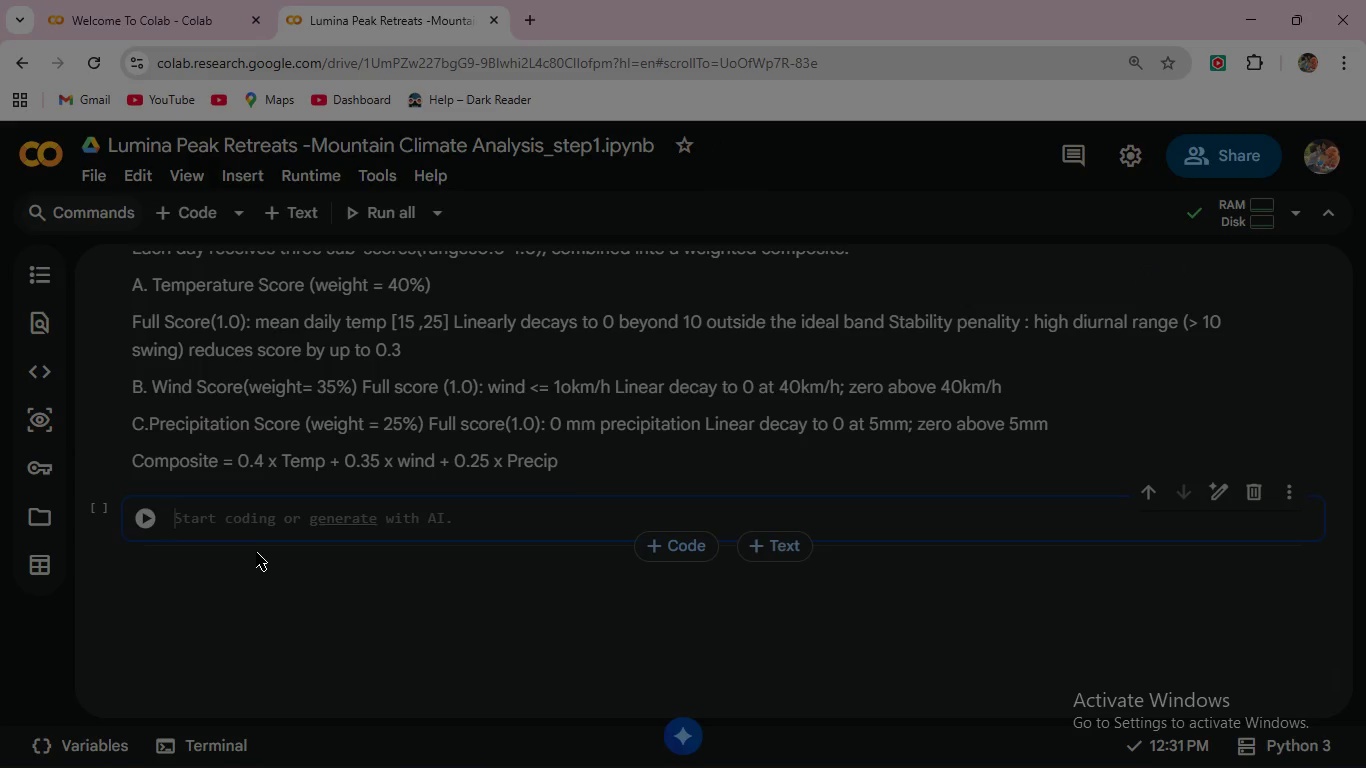 
type(TEMP)
 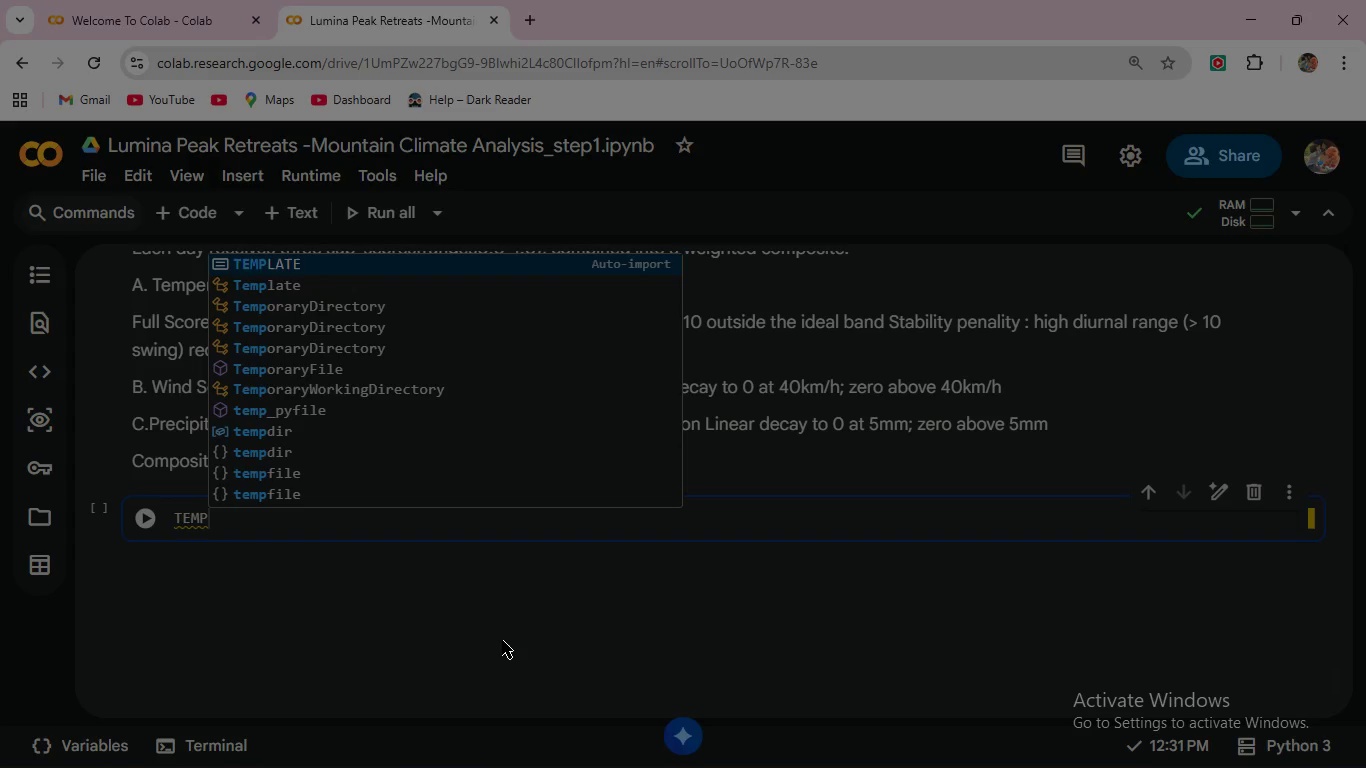 
hold_key(key=ShiftLeft, duration=1.5)
 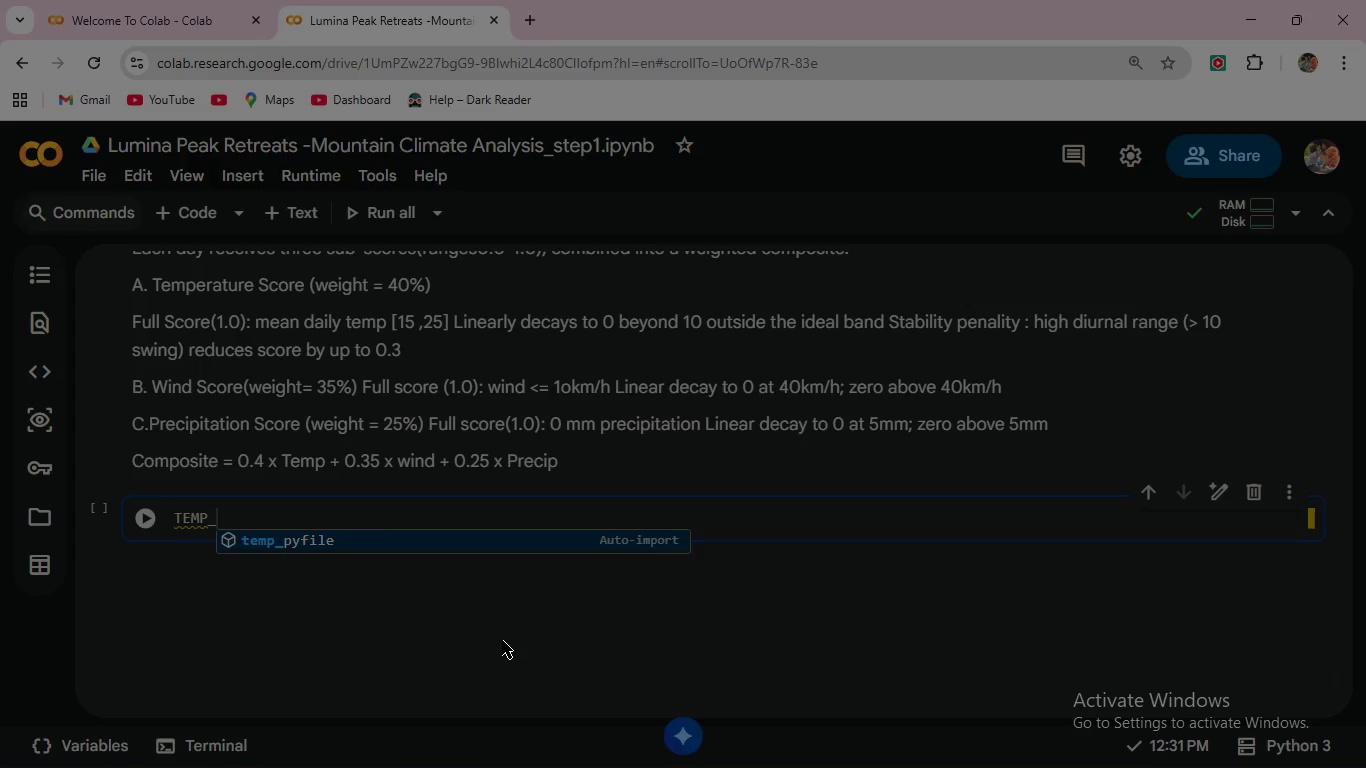 
type(_LO, TEMP_HI, TEMP_BUF = 15.0, 25.0, 10.0)
 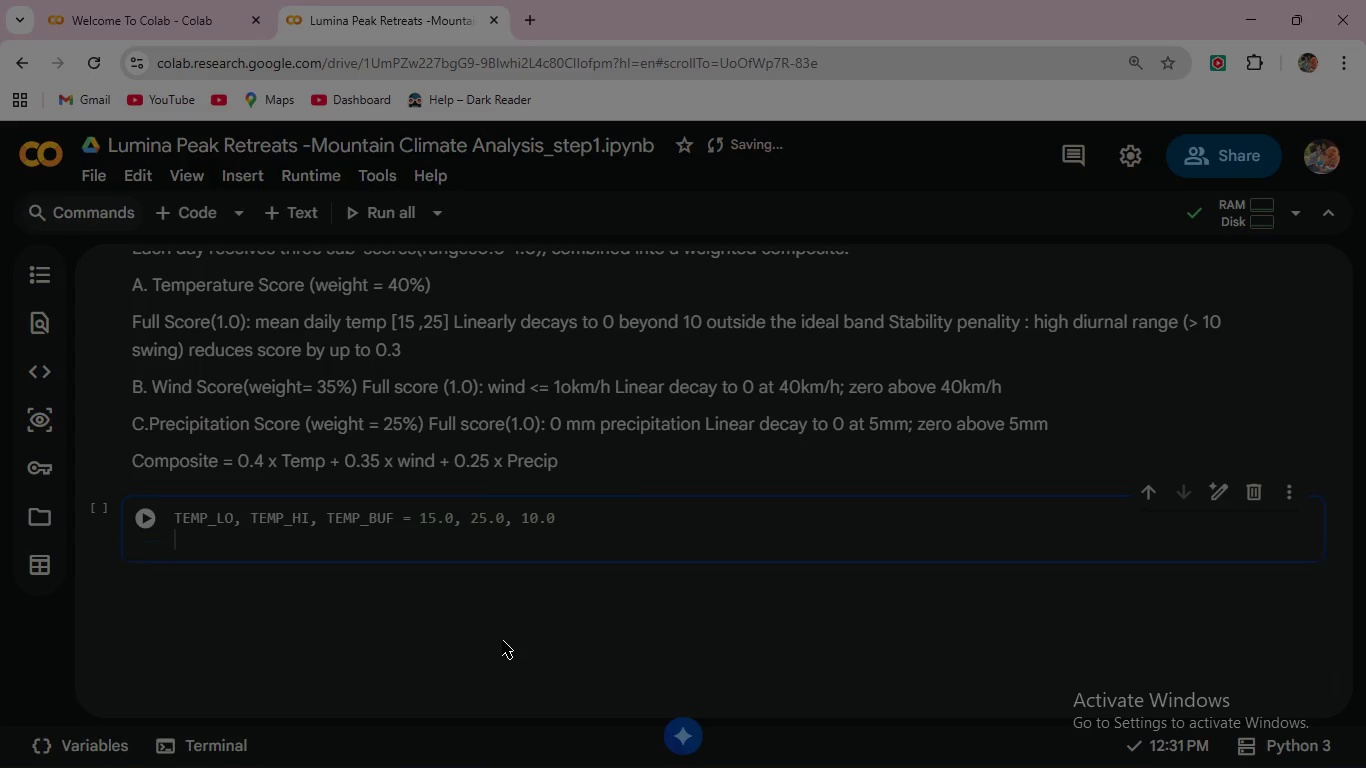 
key(Enter)
 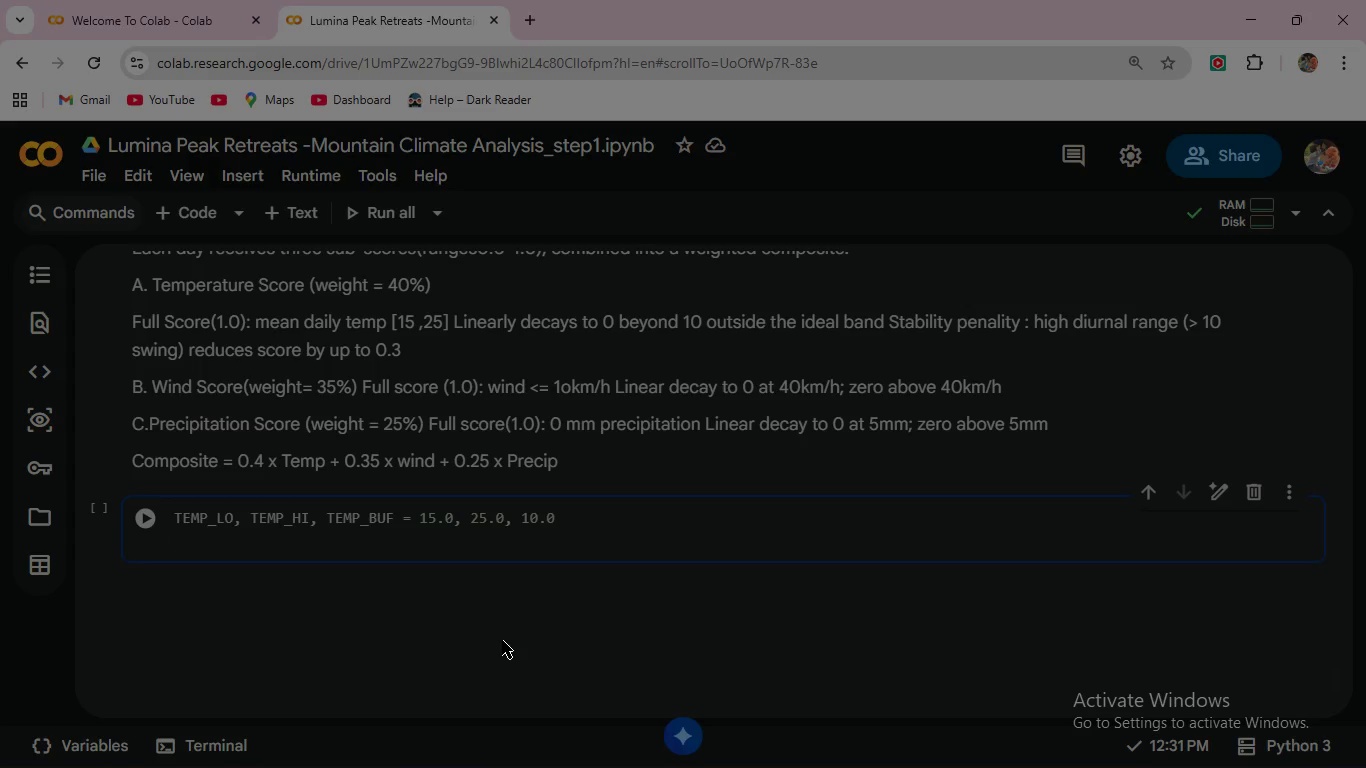 
wait(6.58)
 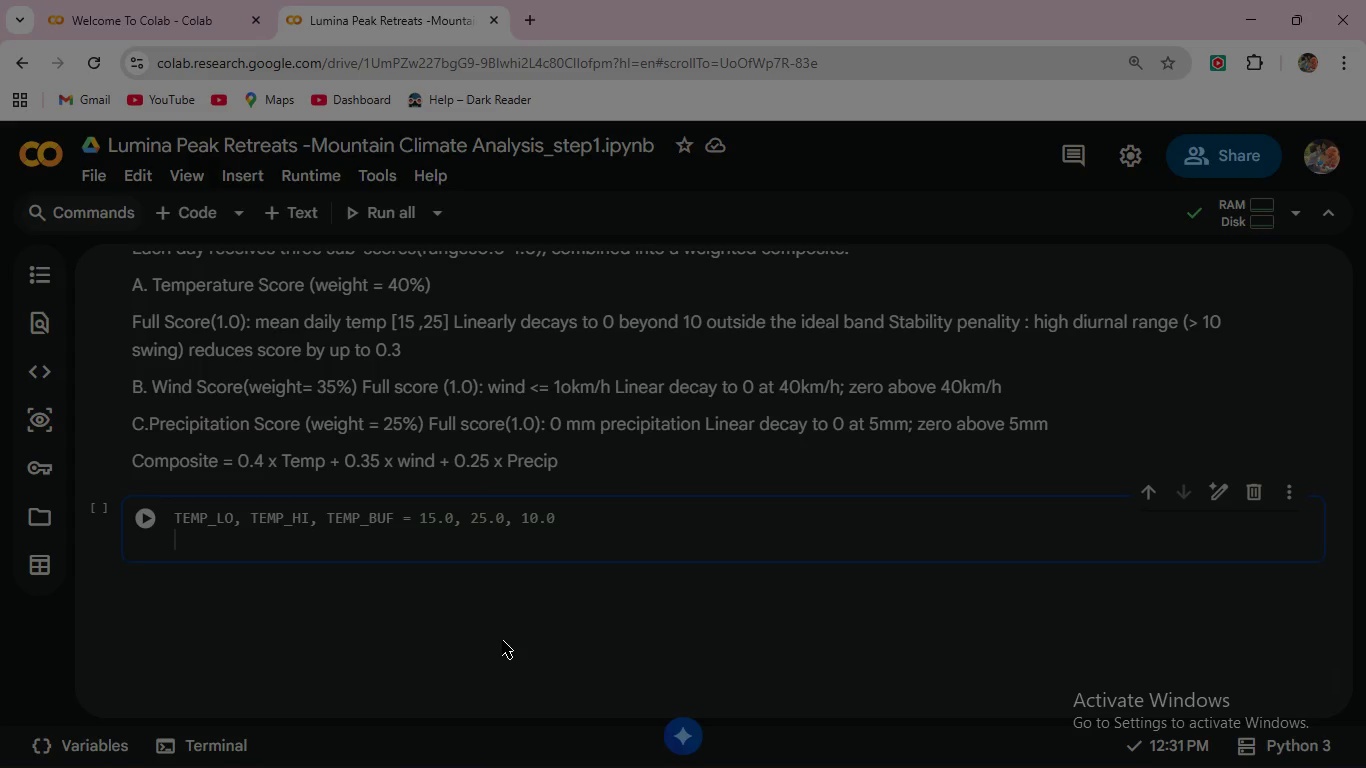 
type(WIND)
 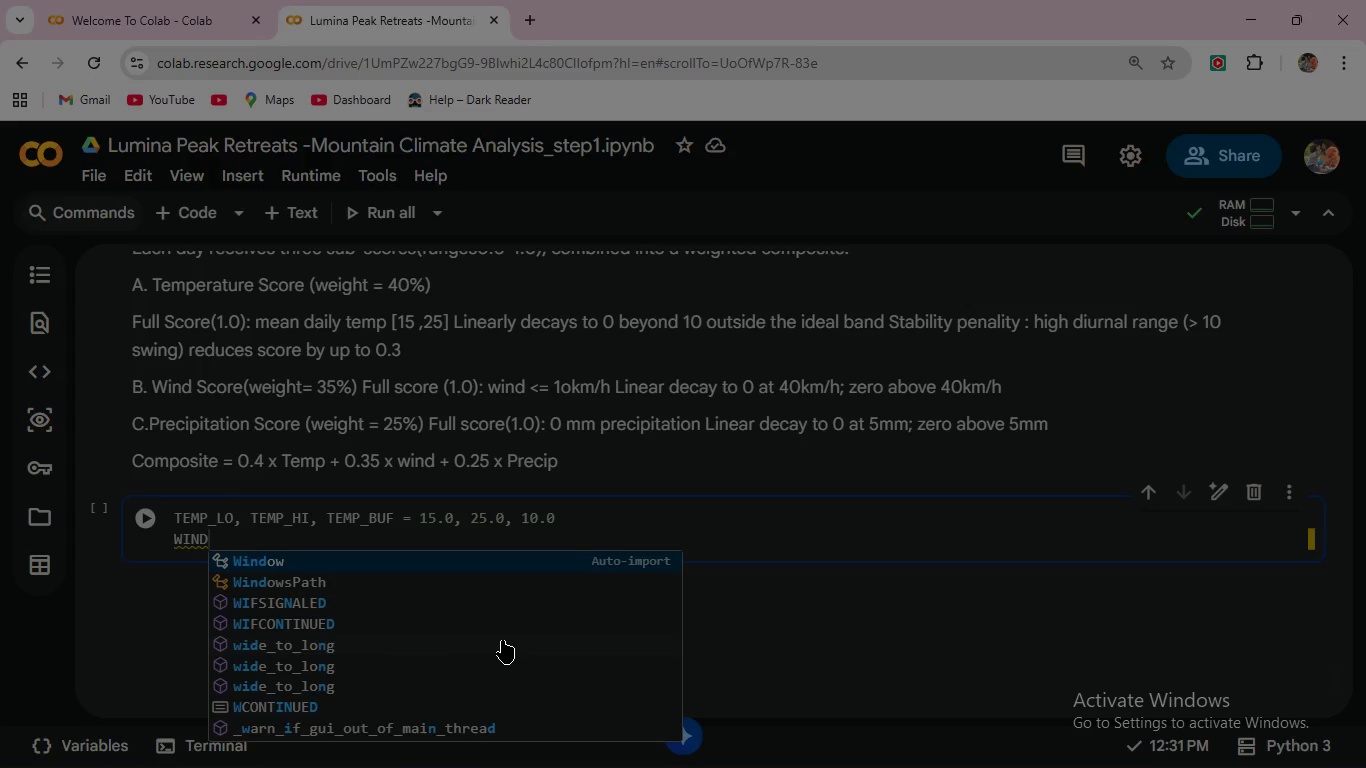 
type(_IDEAL, WIND_MAX       = 10.0, 40.0)
 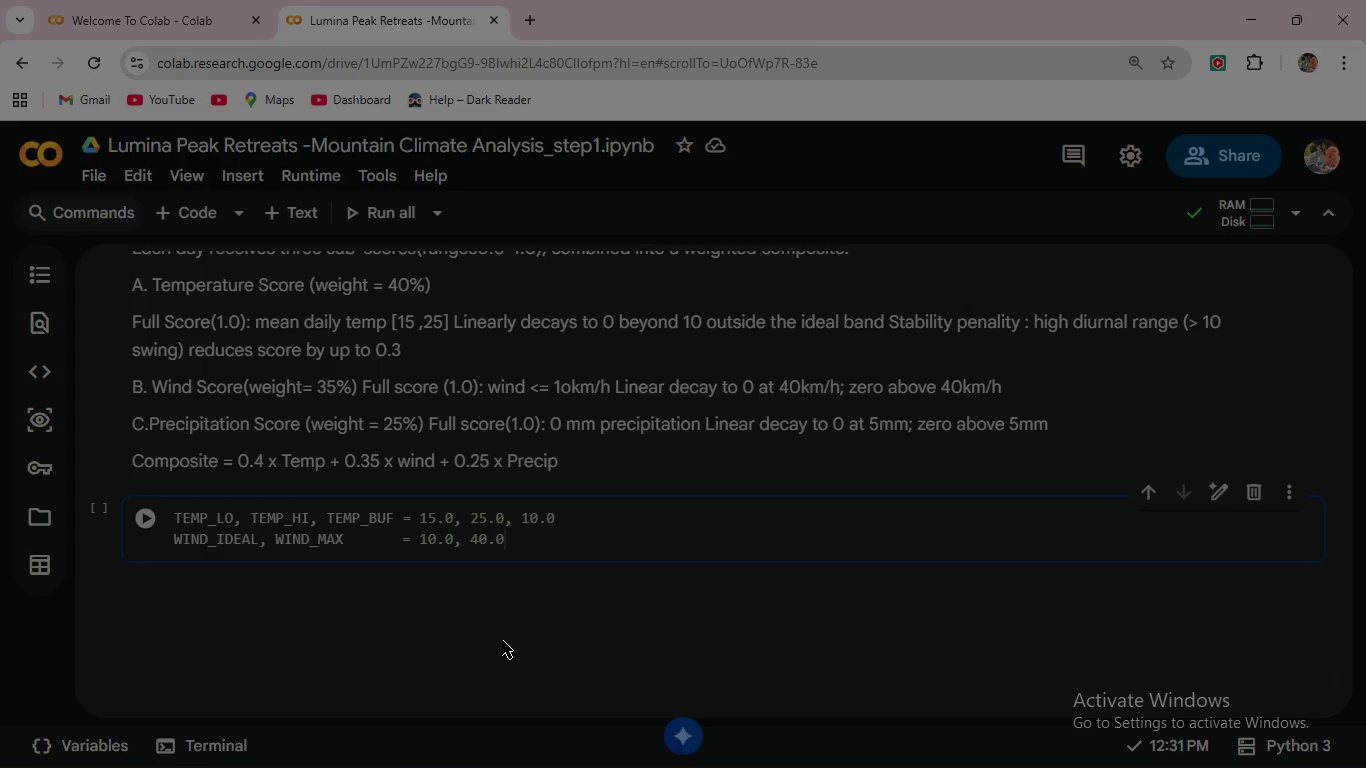 